 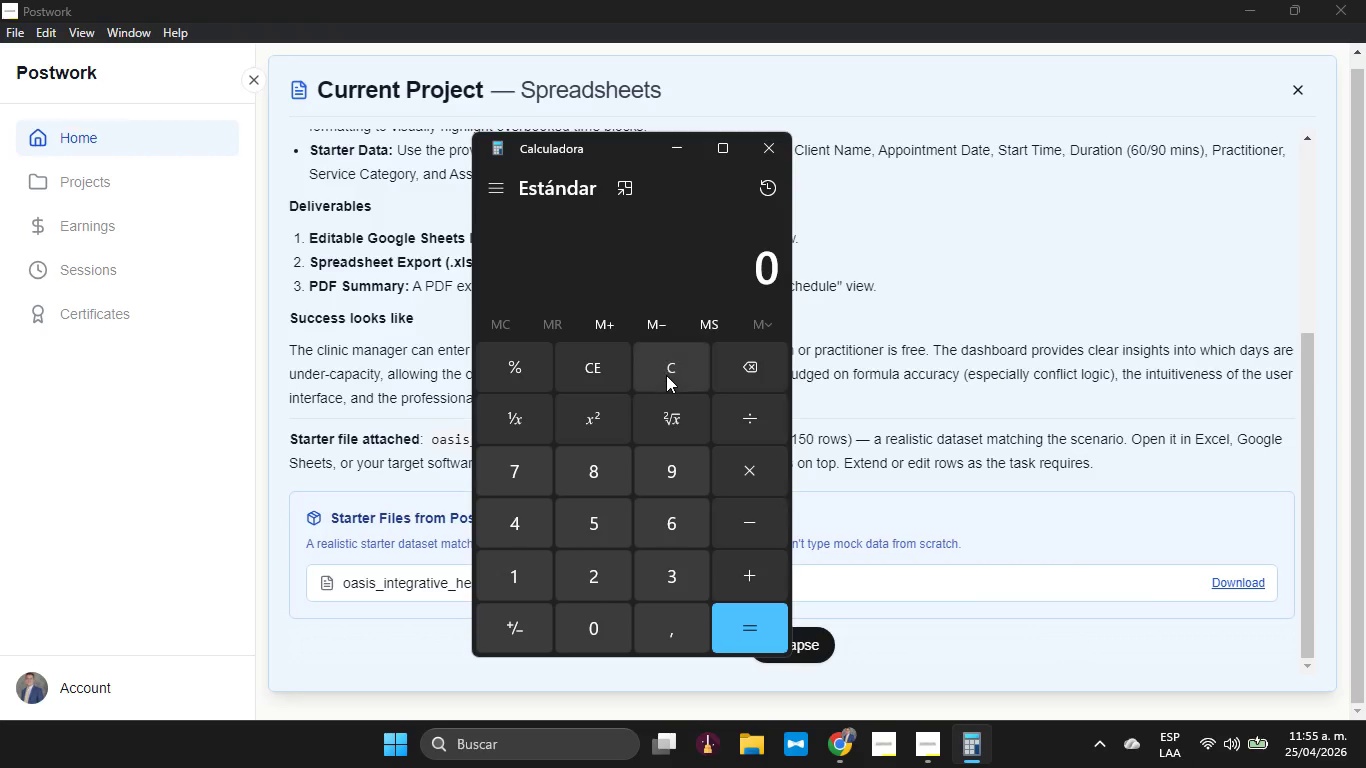 
type(24000)
 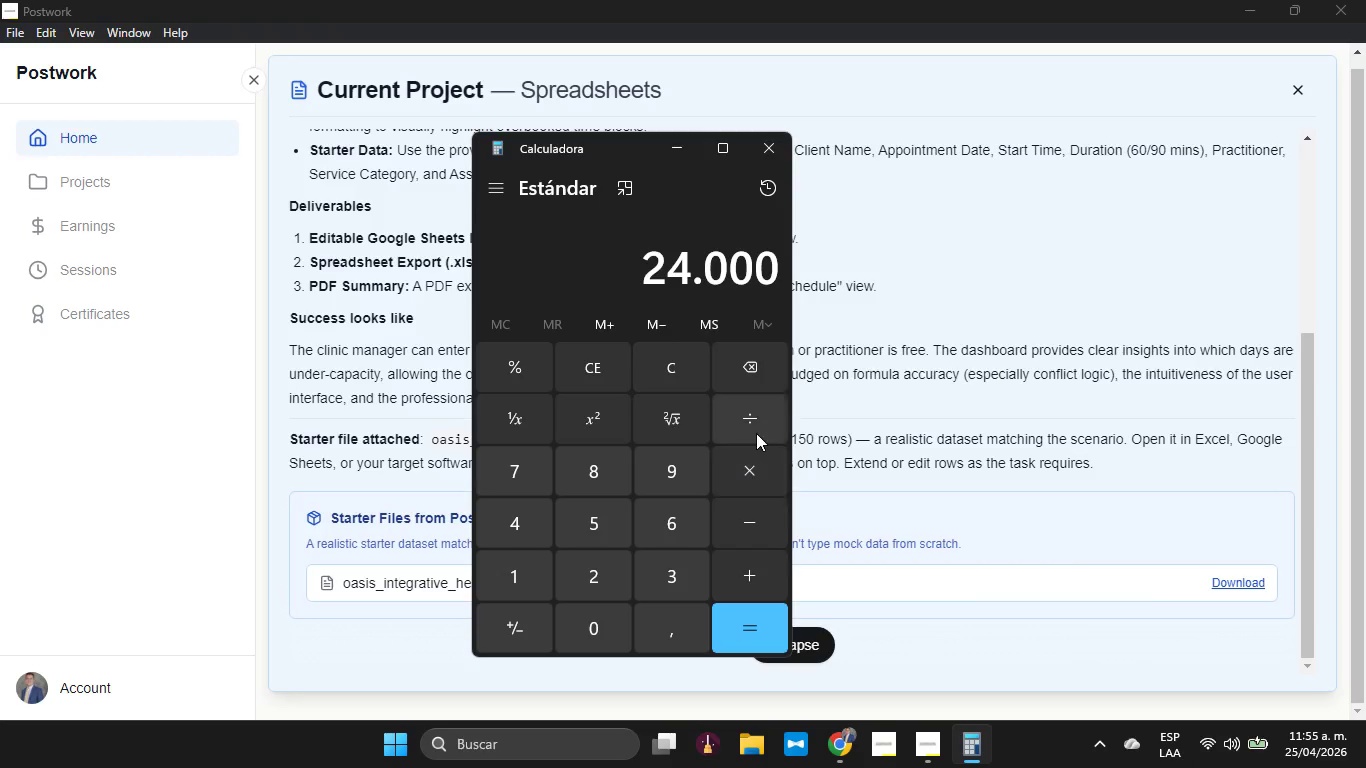 
left_click([756, 425])
 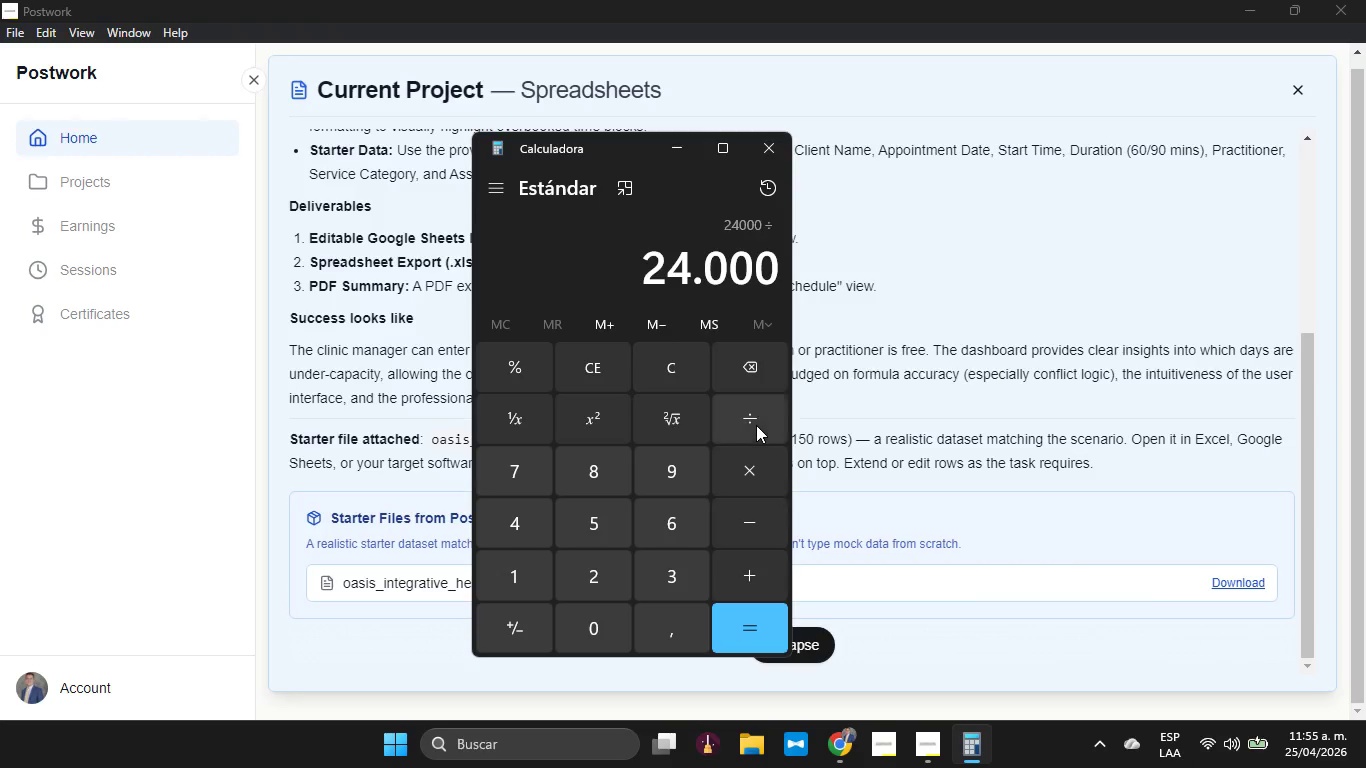 
type(30)
 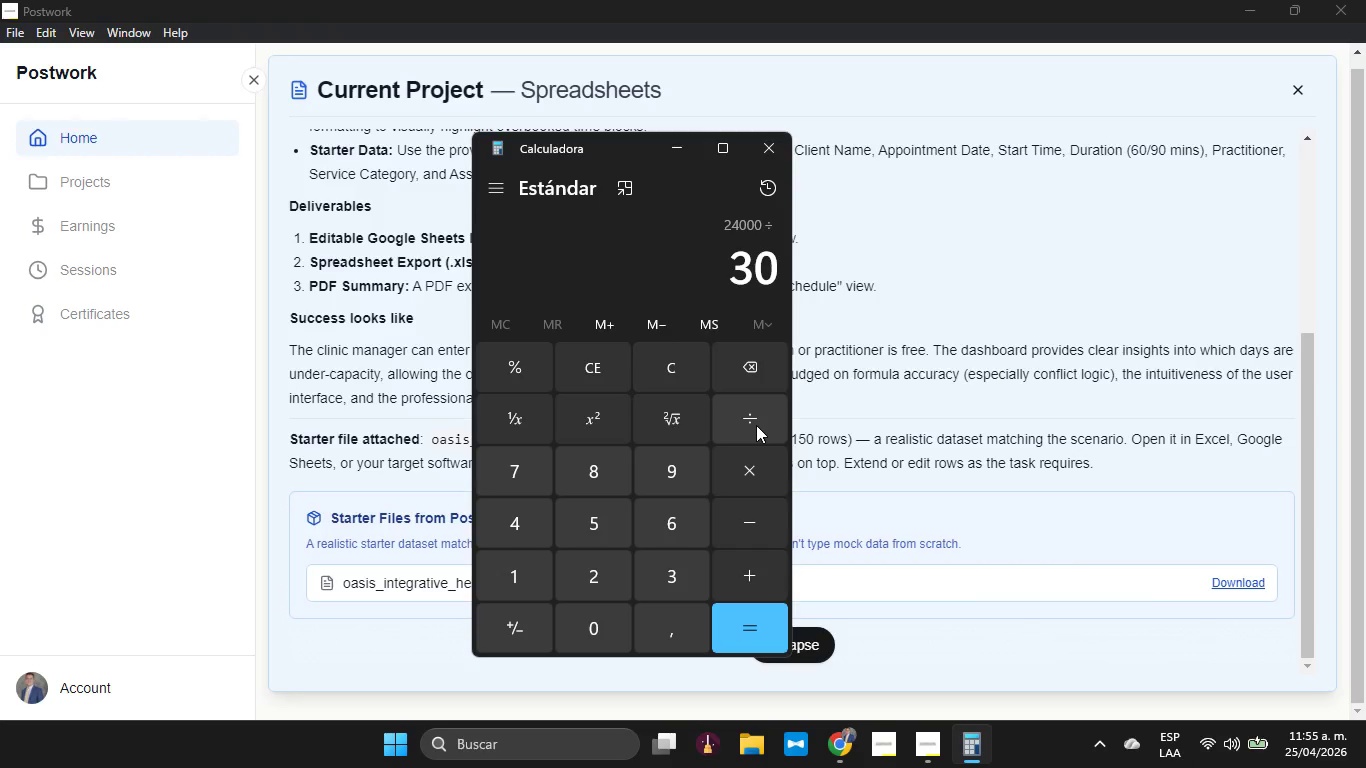 
key(Enter)
 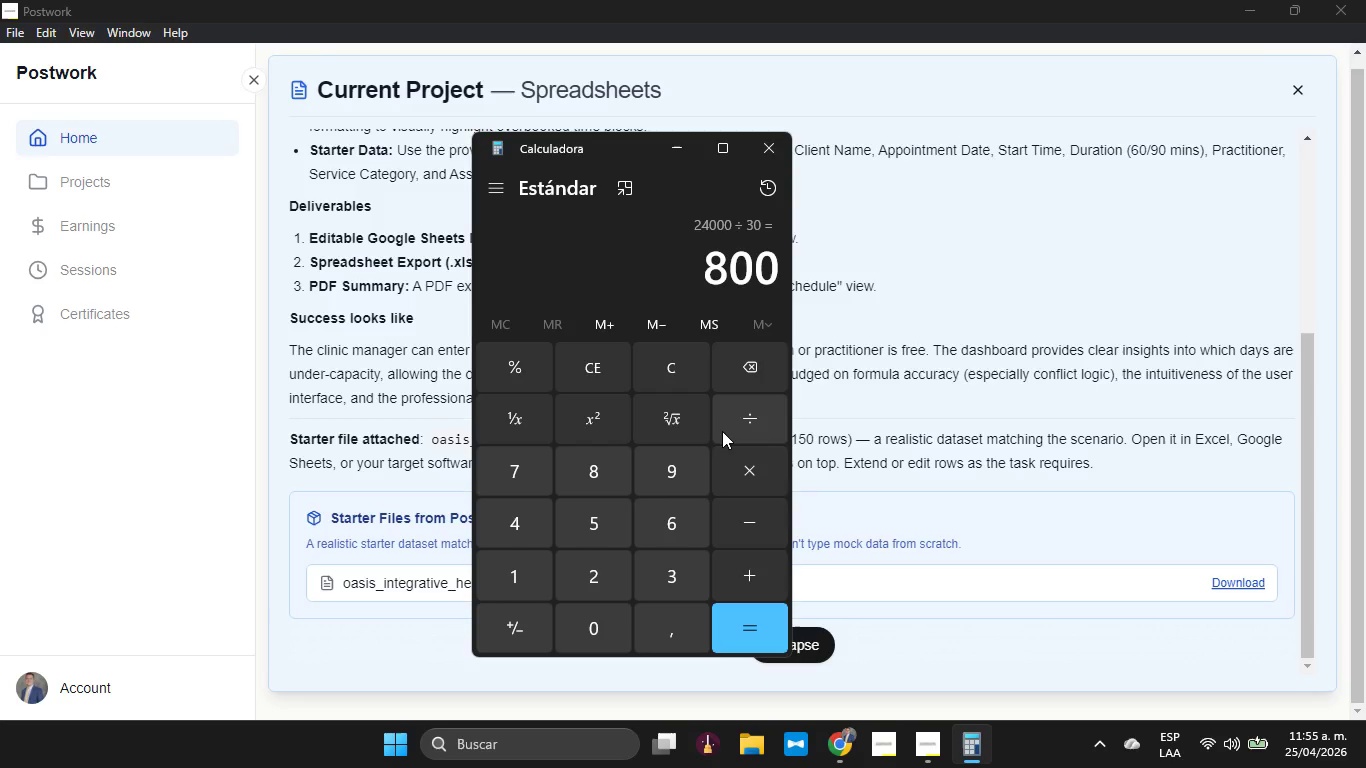 
wait(5.14)
 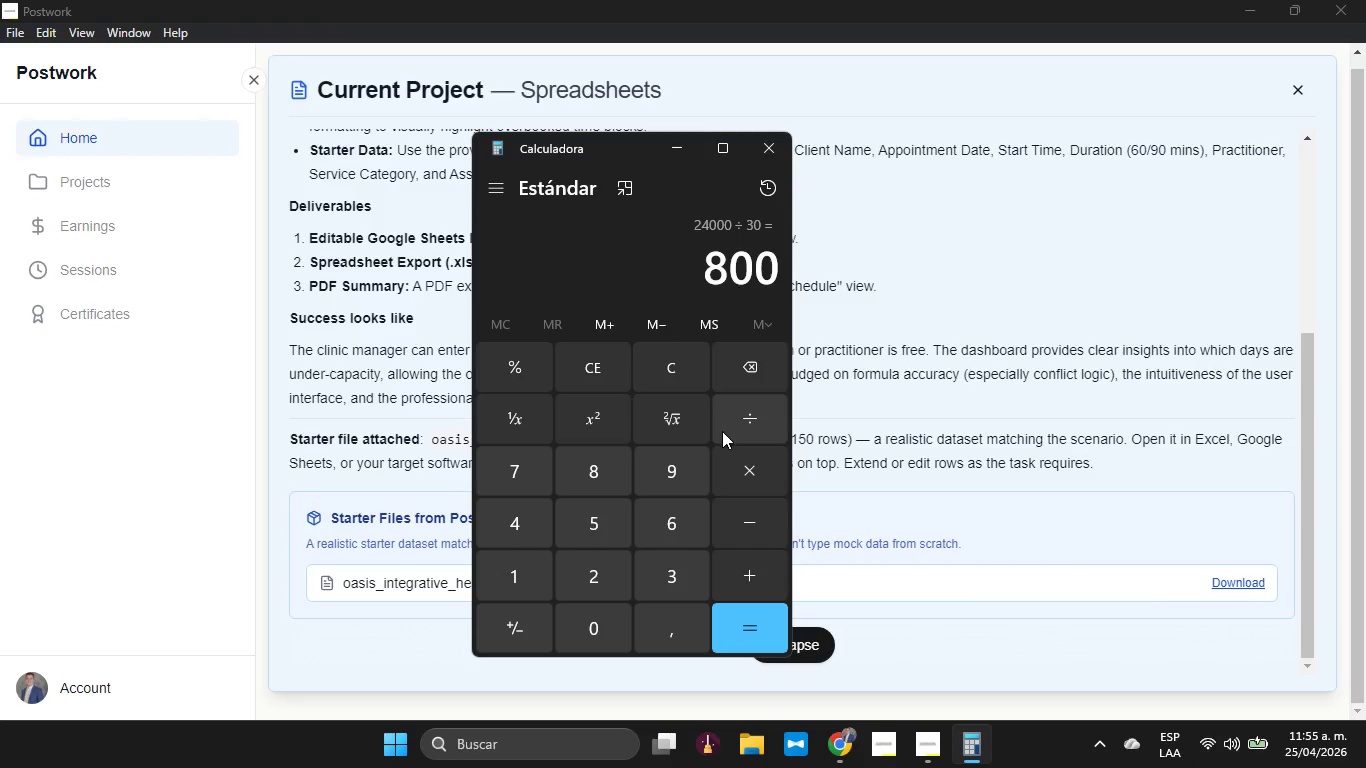 
left_click([730, 475])
 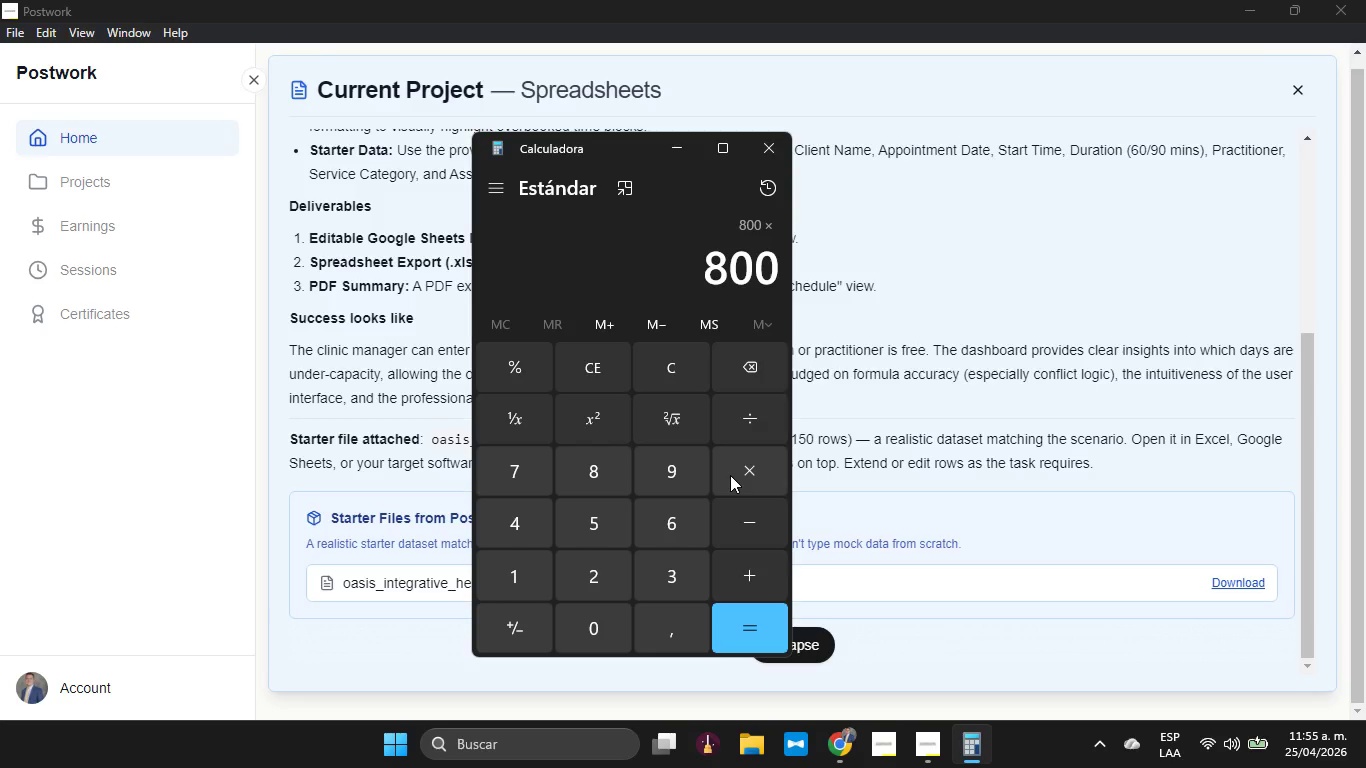 
key(3)
 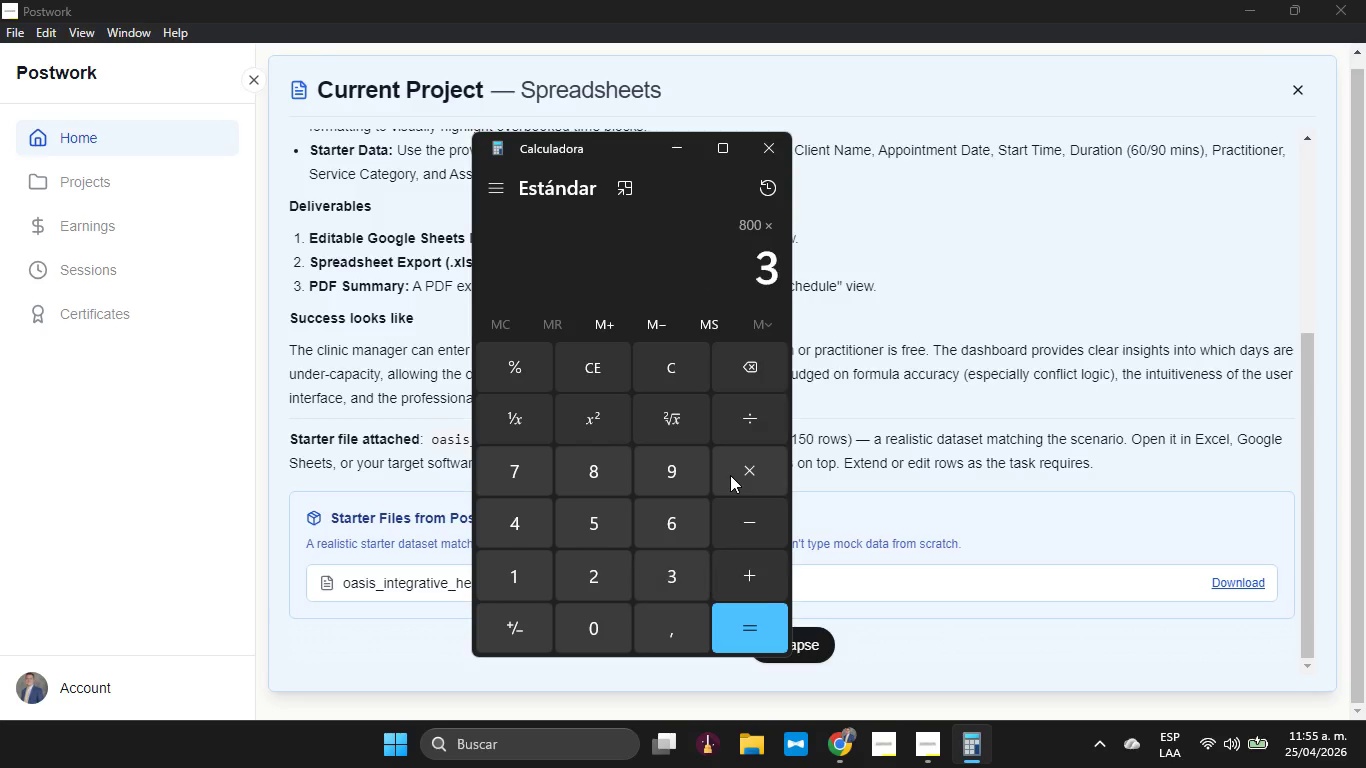 
key(Enter)
 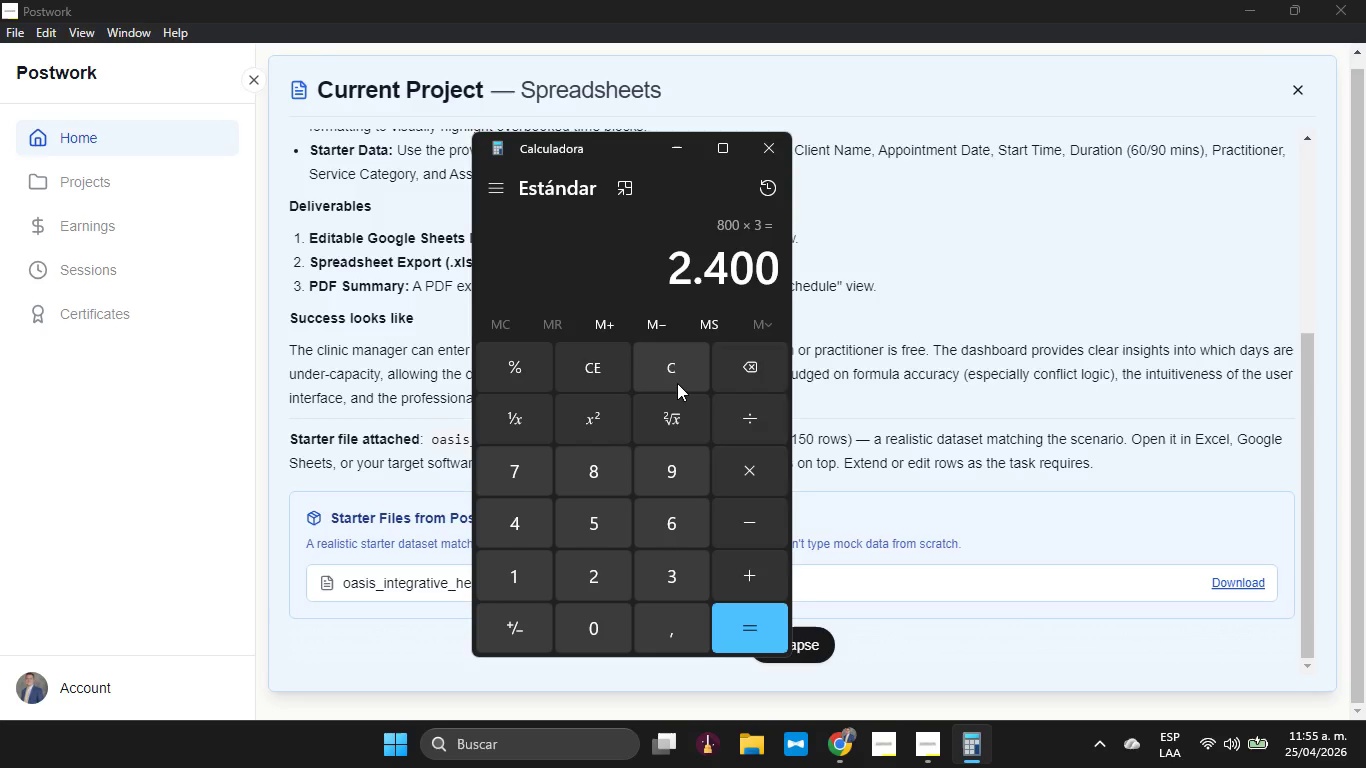 
double_click([678, 383])
 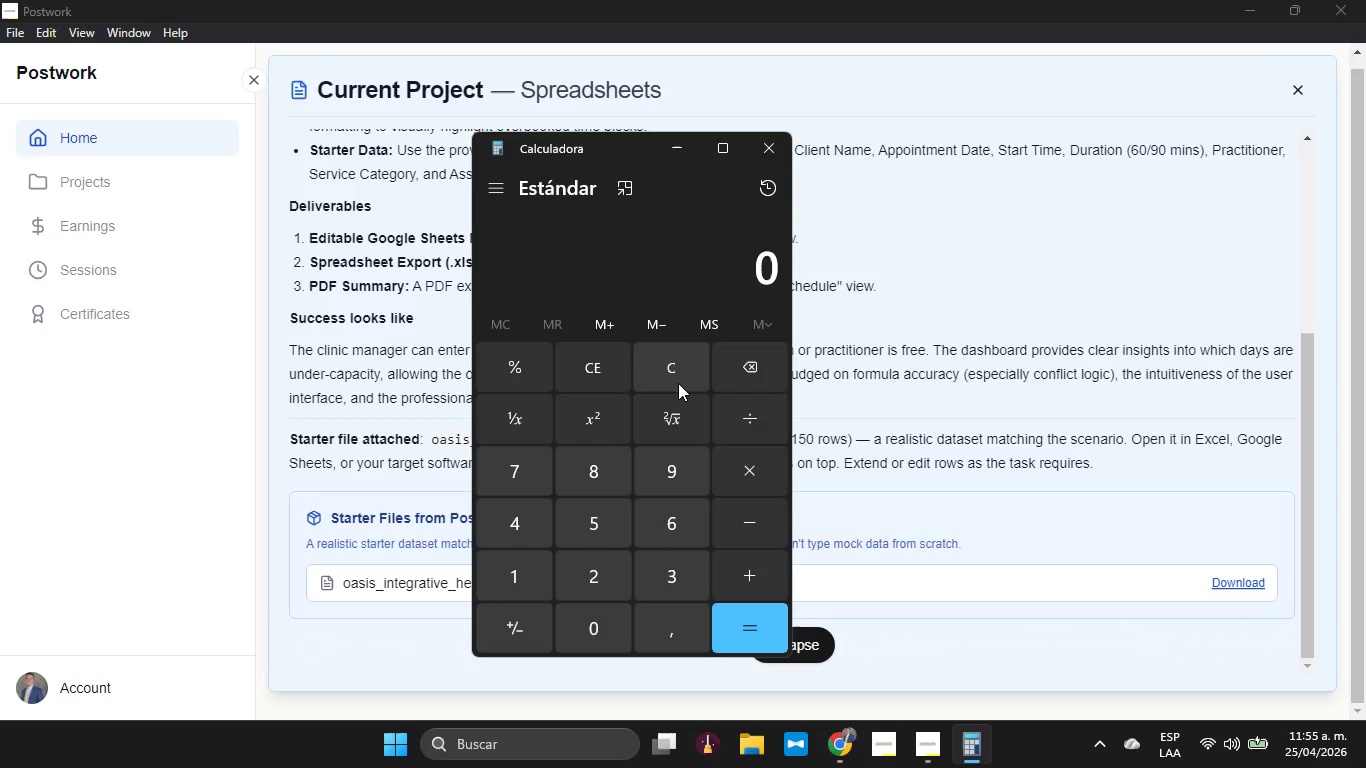 
key(6)
 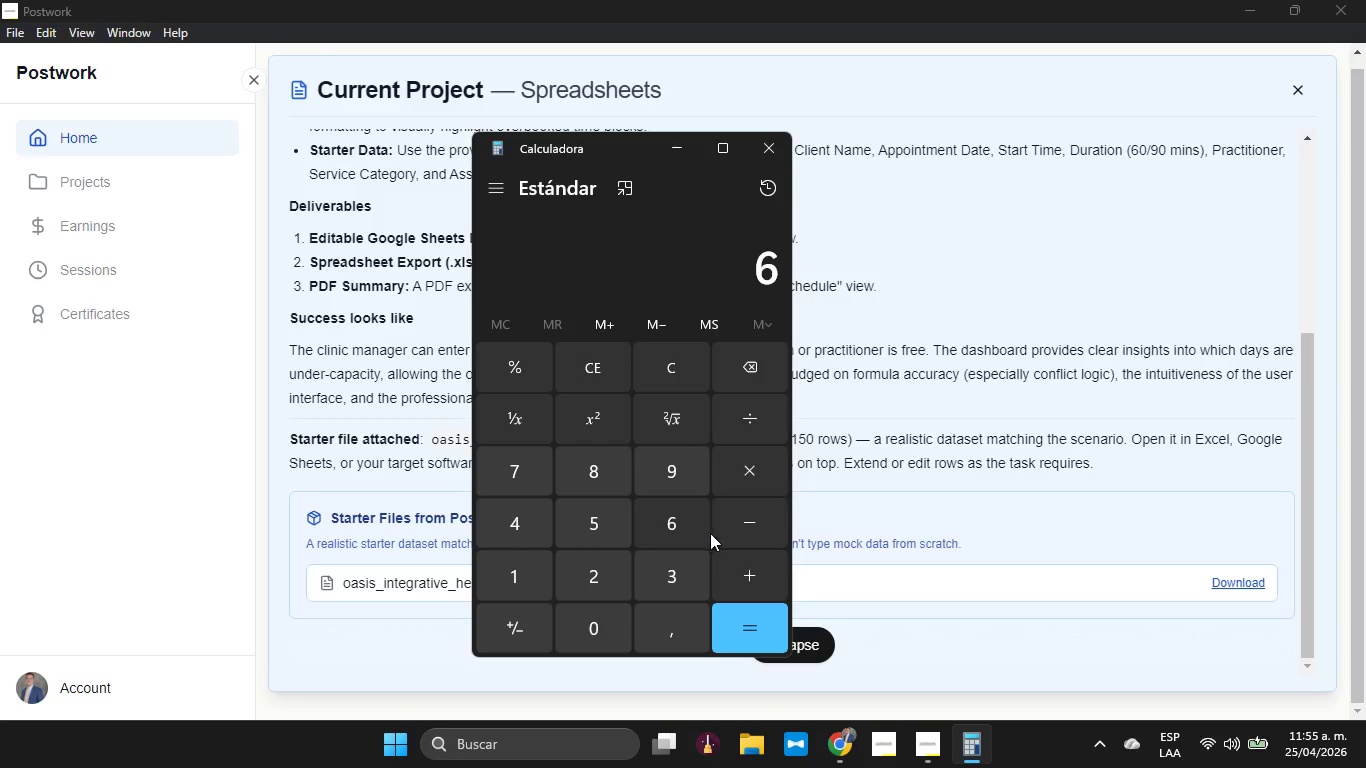 
wait(6.27)
 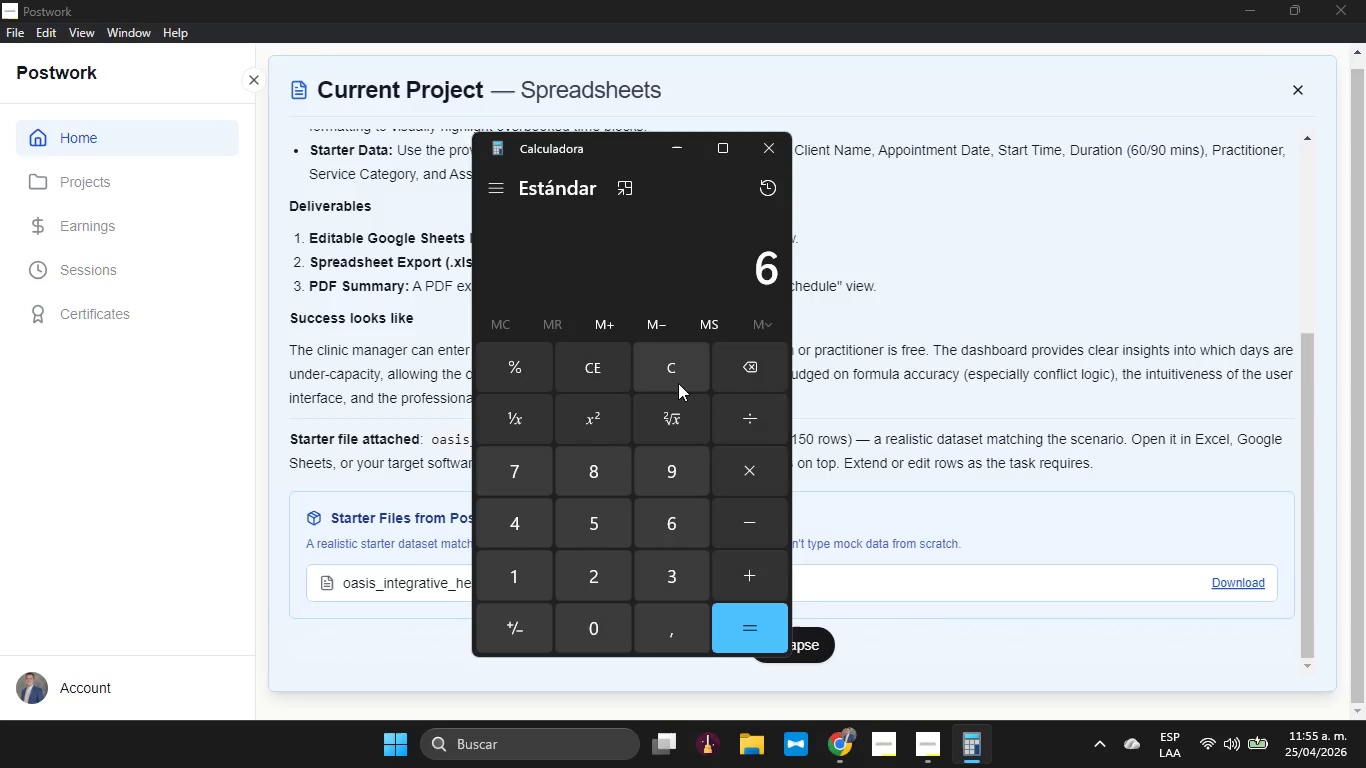 
left_click([706, 356])
 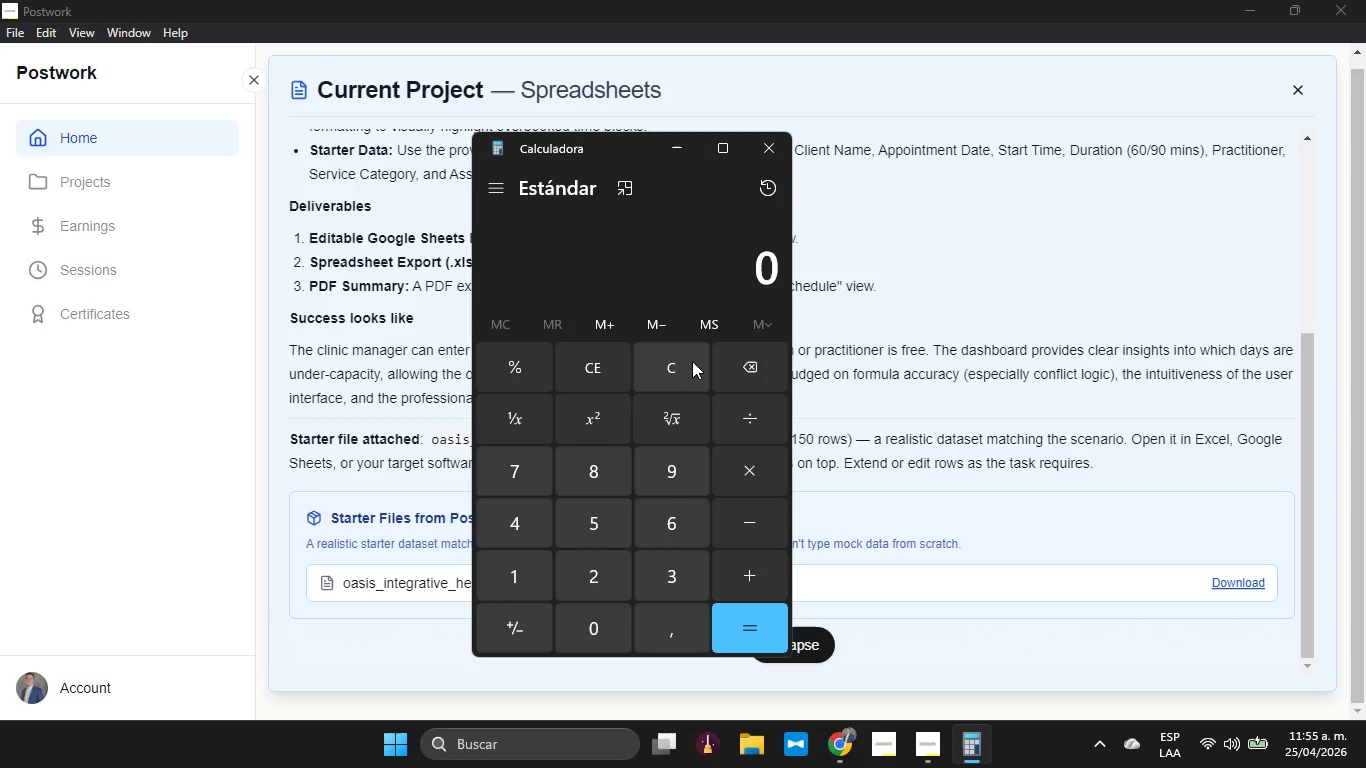 
left_click_drag(start_coordinate=[692, 361], to_coordinate=[701, 330])
 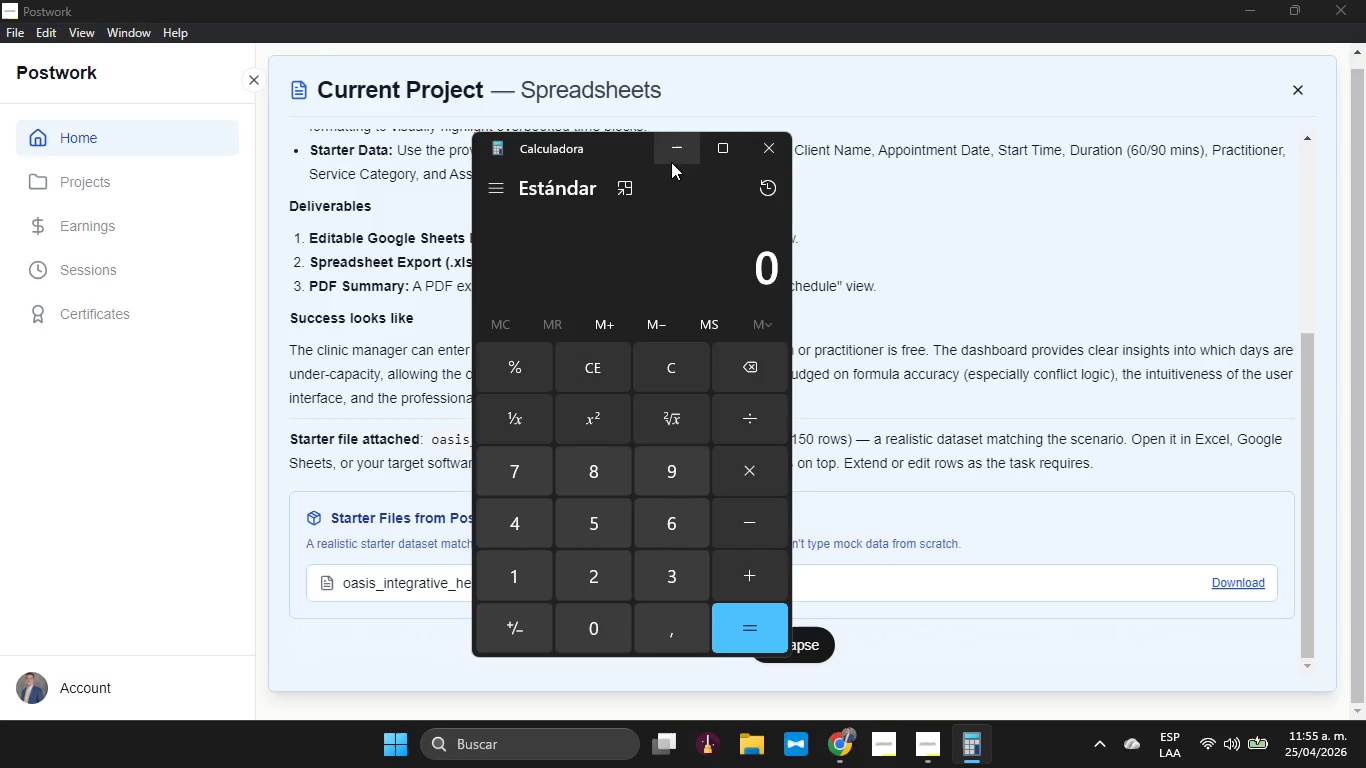 
left_click([672, 161])